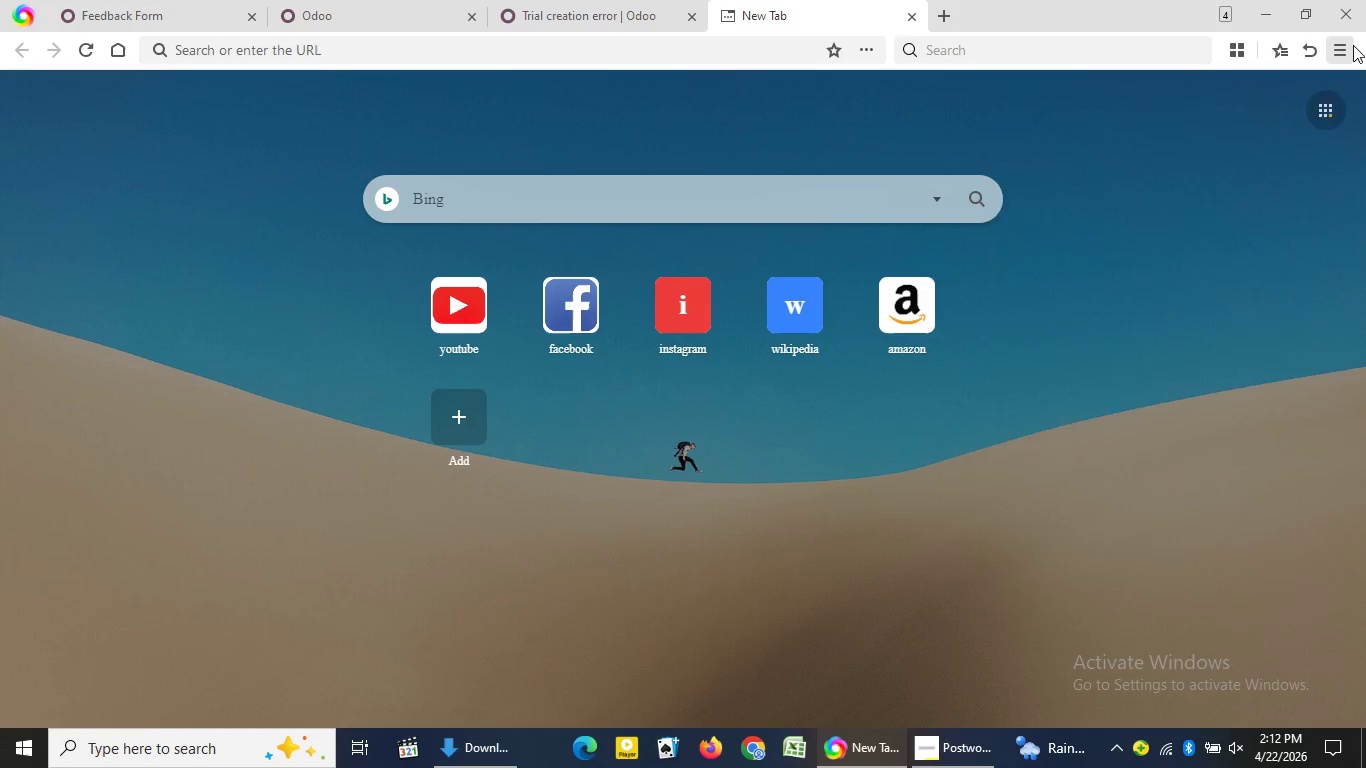 
left_click([1353, 45])
 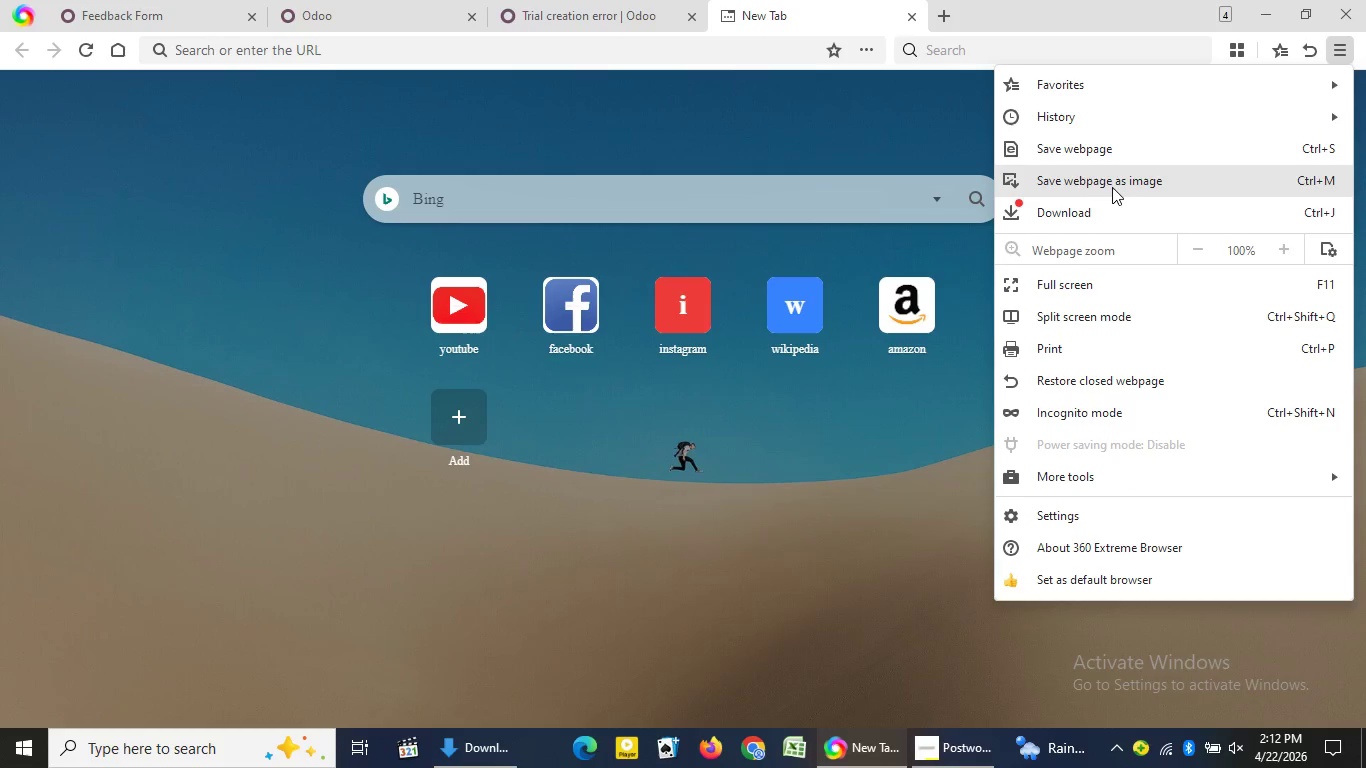 
left_click([1077, 122])